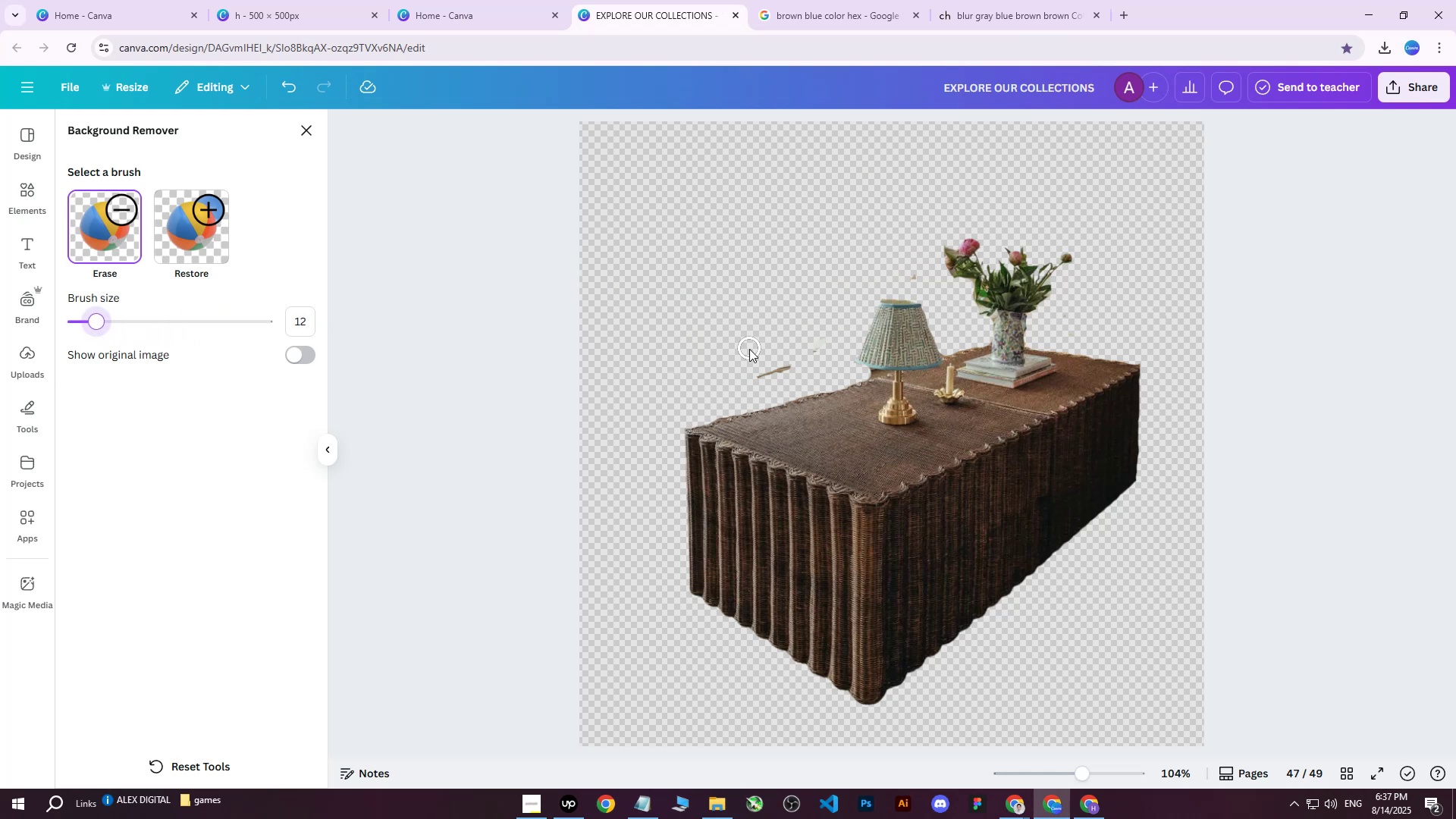 
left_click_drag(start_coordinate=[796, 358], to_coordinate=[816, 356])
 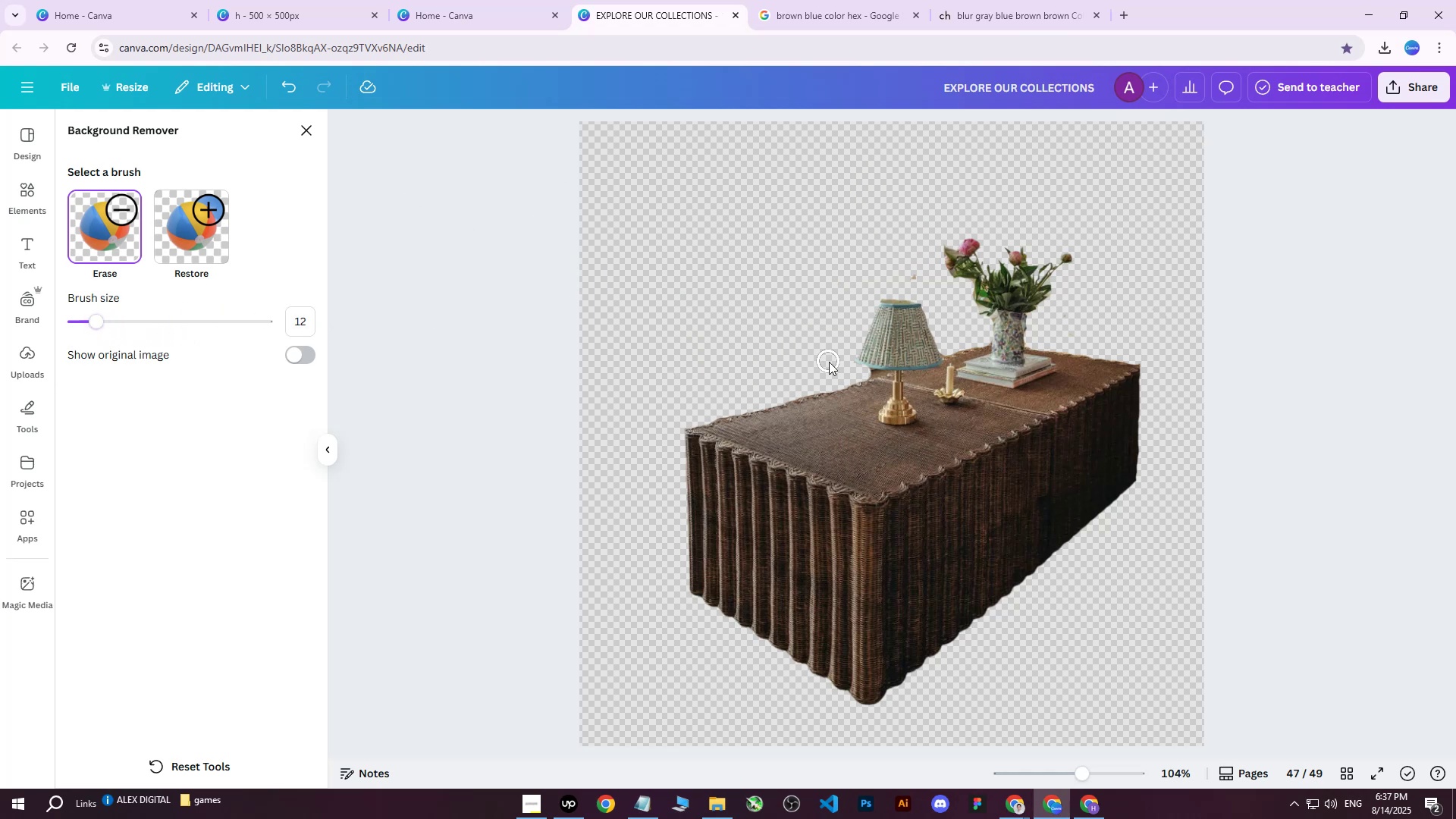 
left_click_drag(start_coordinate=[833, 362], to_coordinate=[846, 364])
 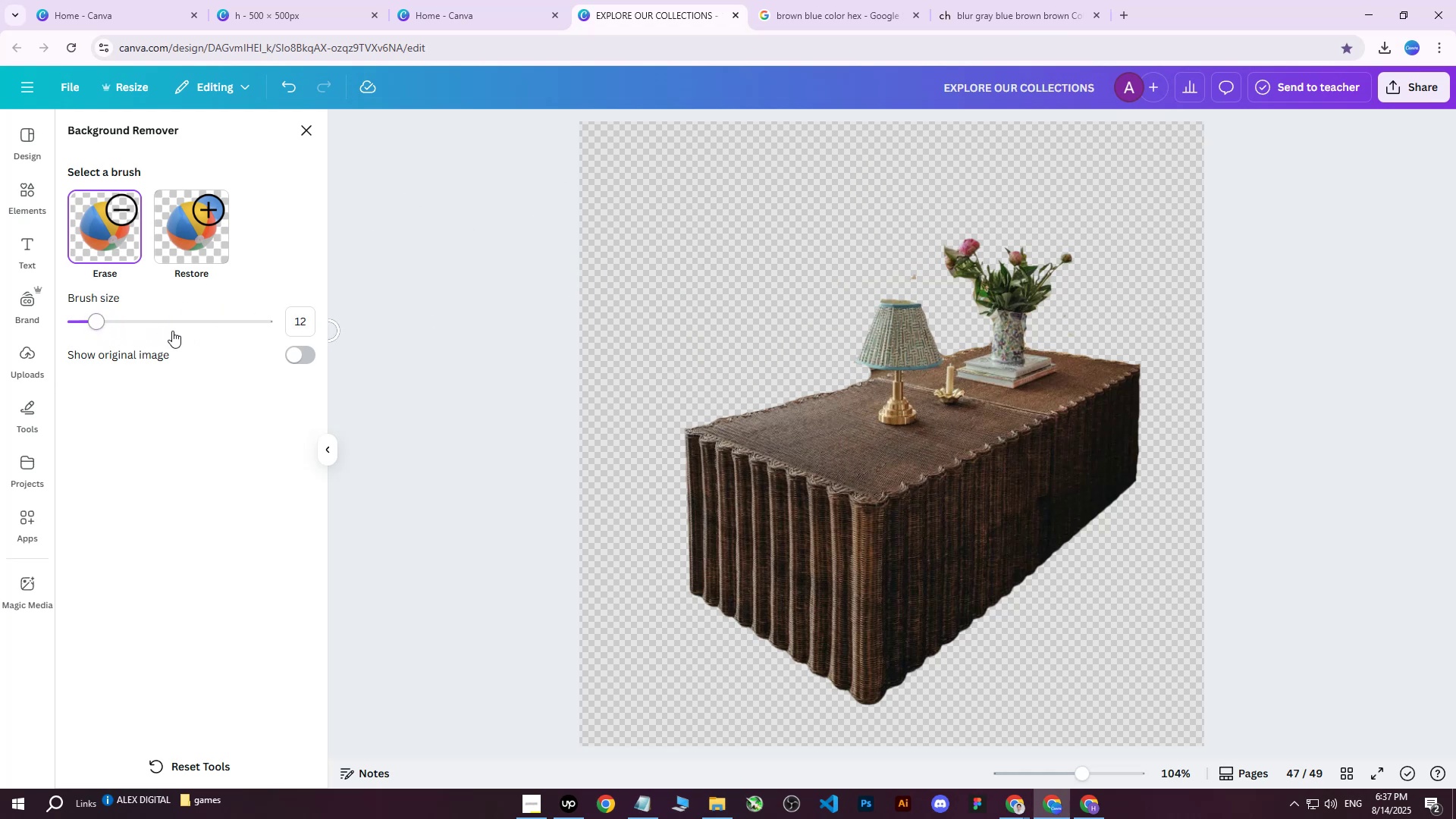 
left_click_drag(start_coordinate=[125, 323], to_coordinate=[75, 329])
 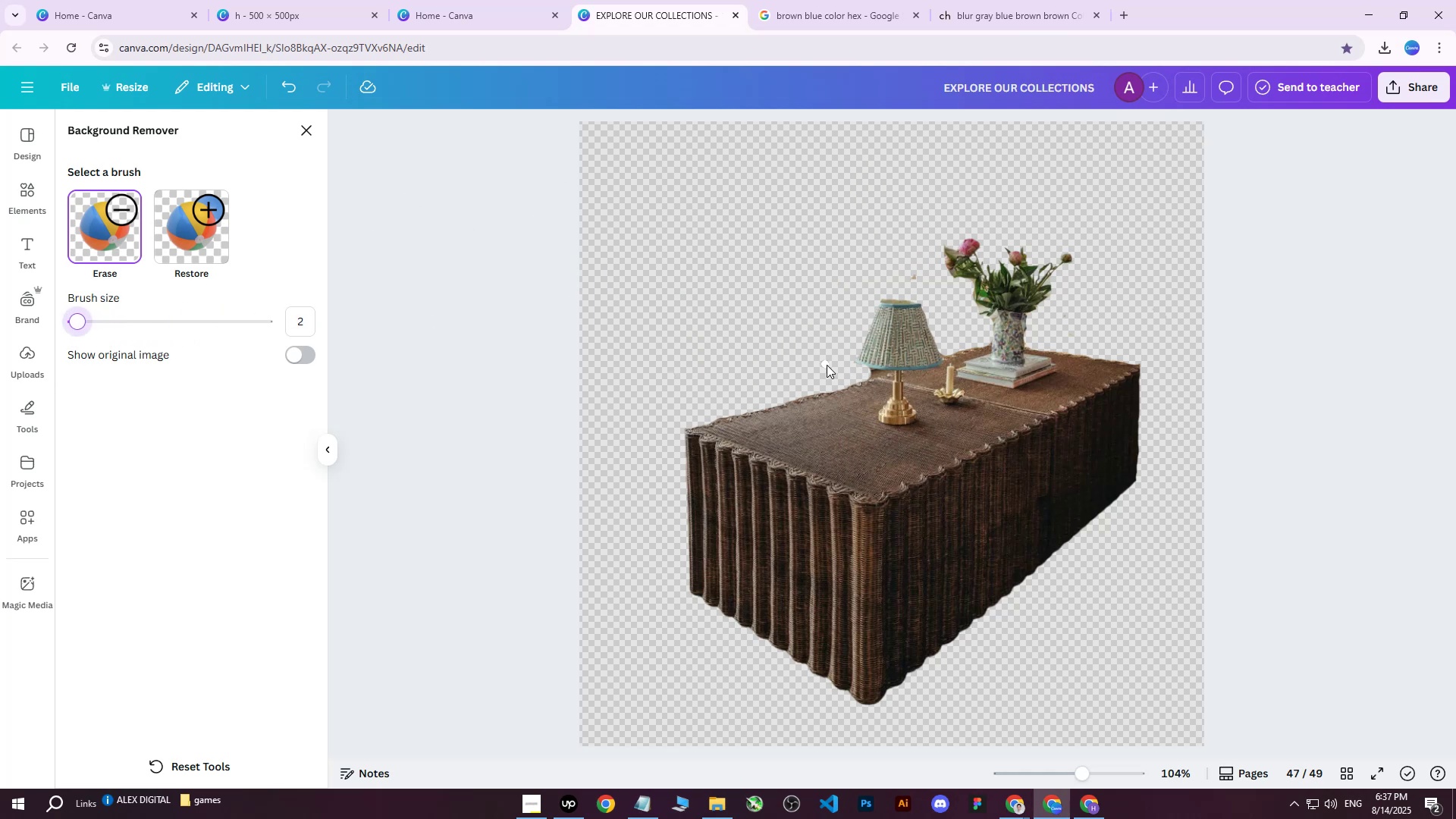 
left_click_drag(start_coordinate=[849, 370], to_coordinate=[861, 367])
 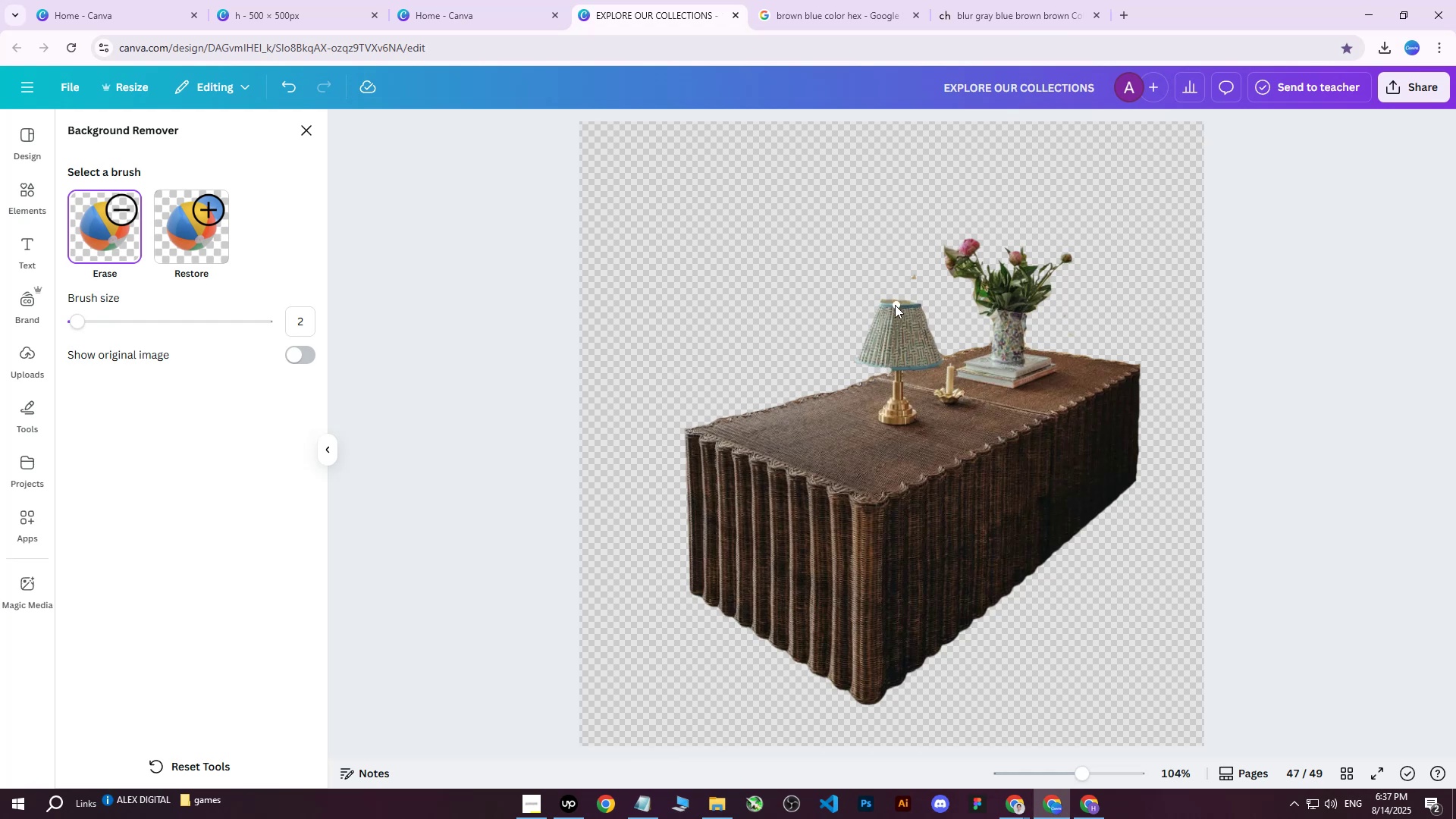 
left_click([873, 301])
 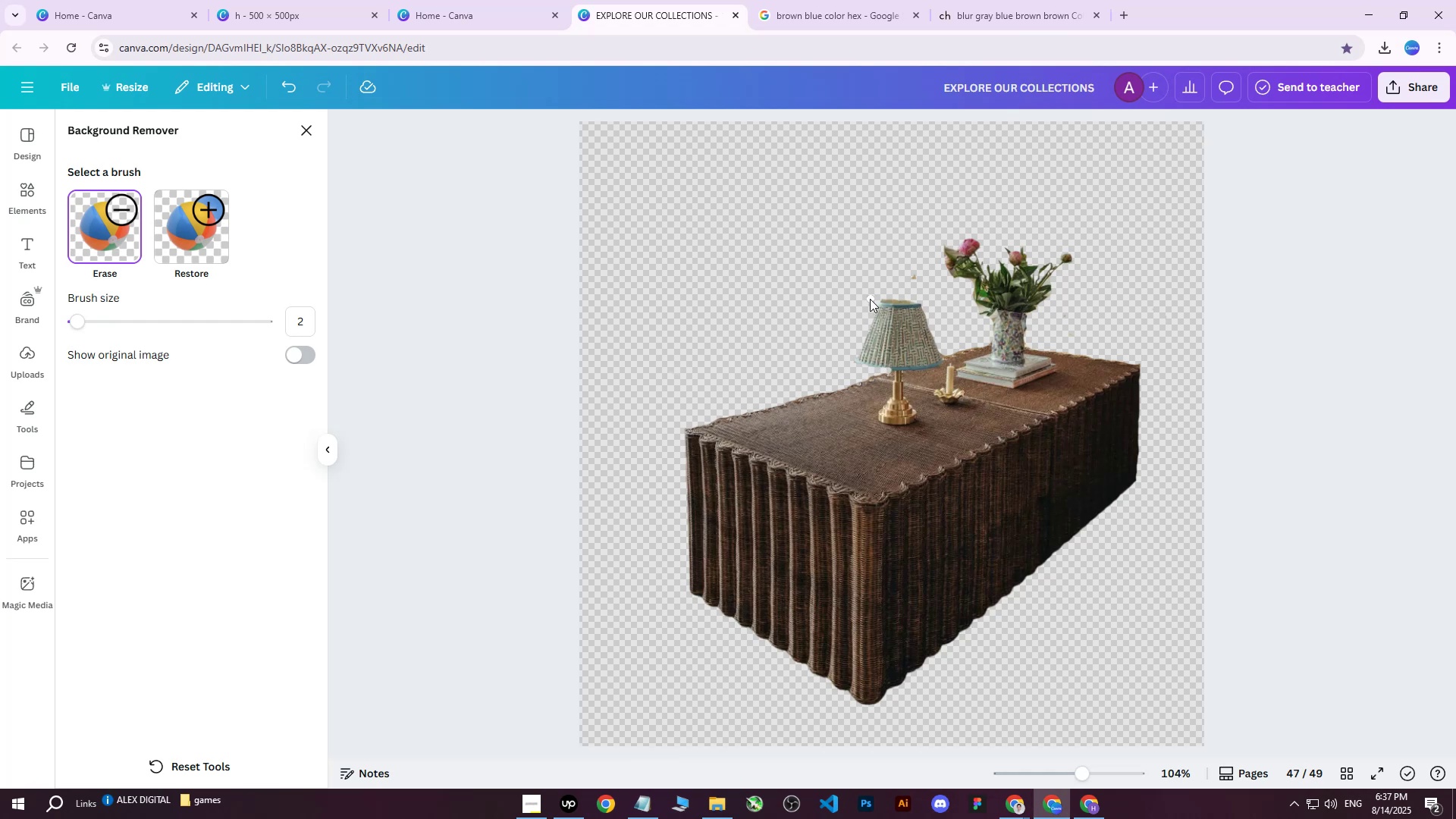 
left_click_drag(start_coordinate=[869, 298], to_coordinate=[946, 300])
 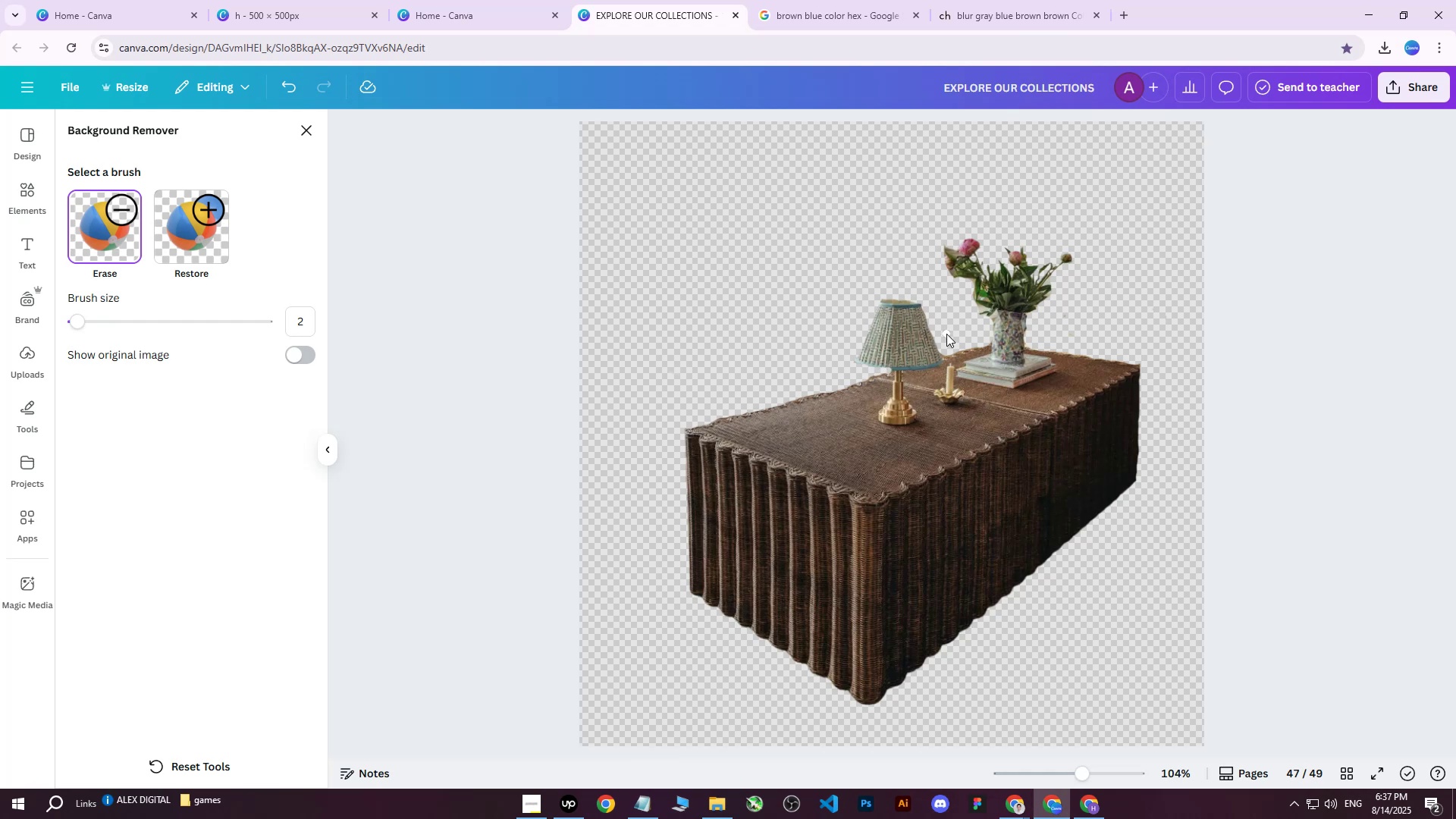 
left_click([946, 334])
 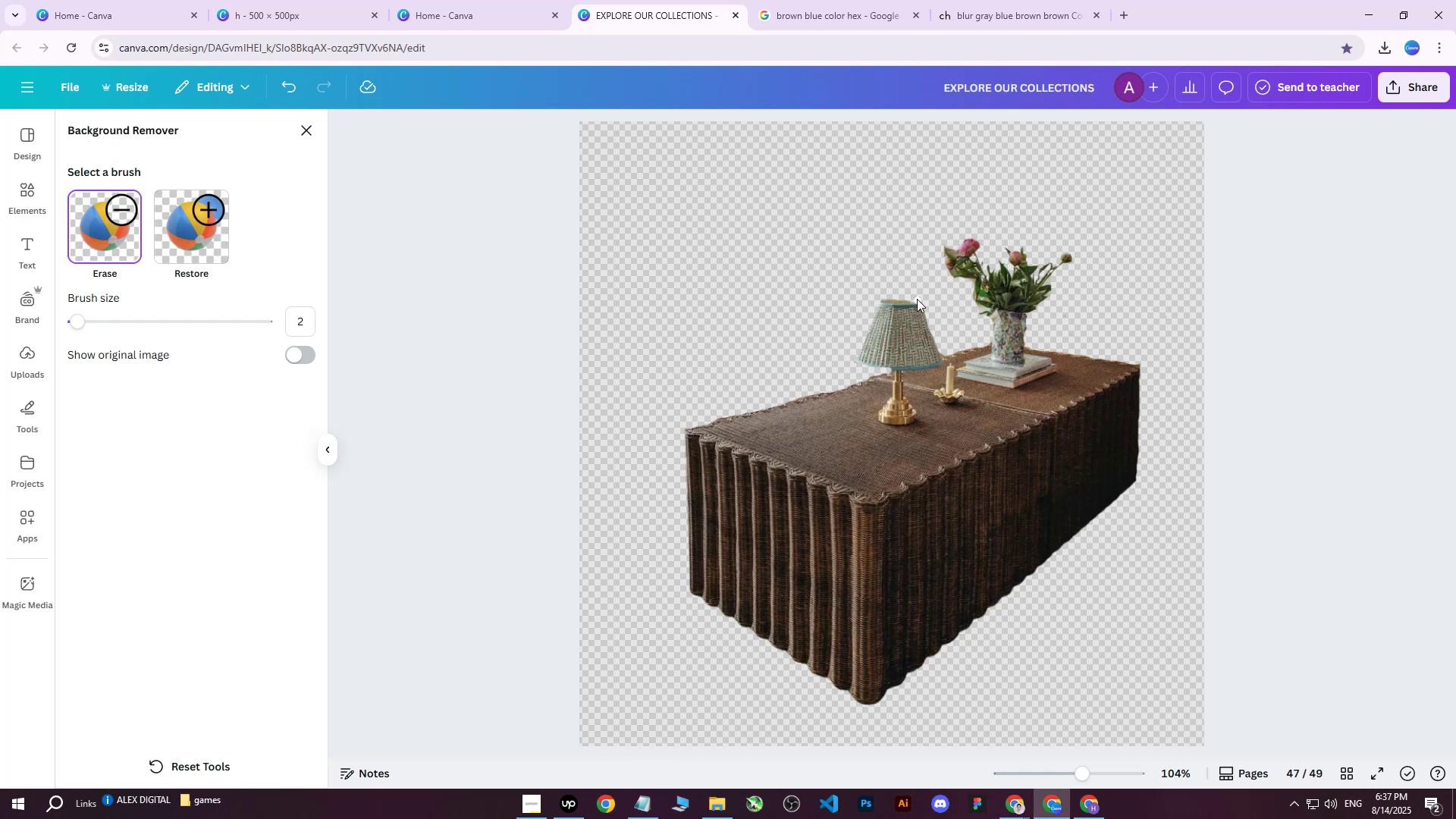 
left_click_drag(start_coordinate=[914, 292], to_coordinate=[908, 284])
 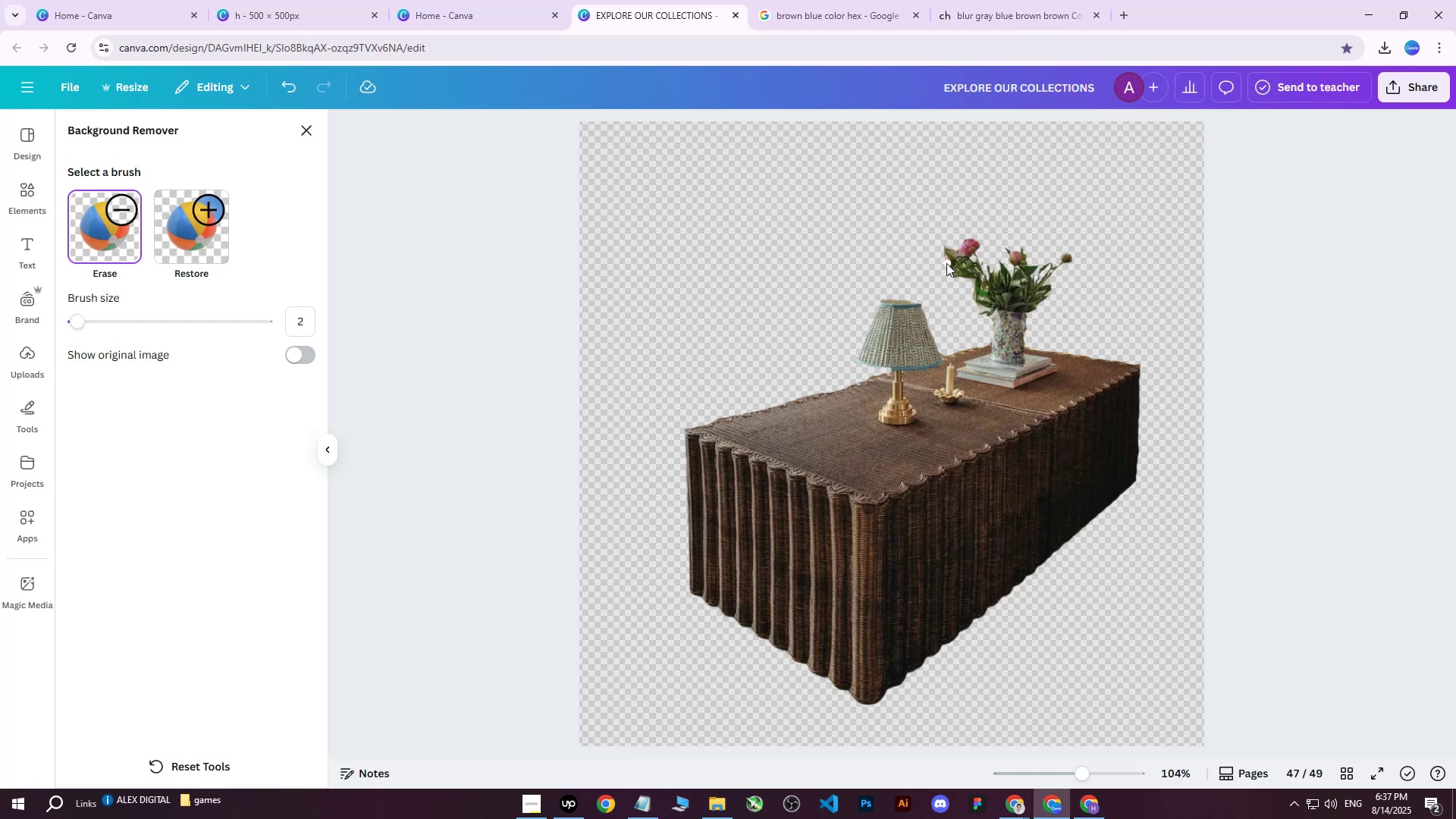 
left_click_drag(start_coordinate=[946, 240], to_coordinate=[947, 246])
 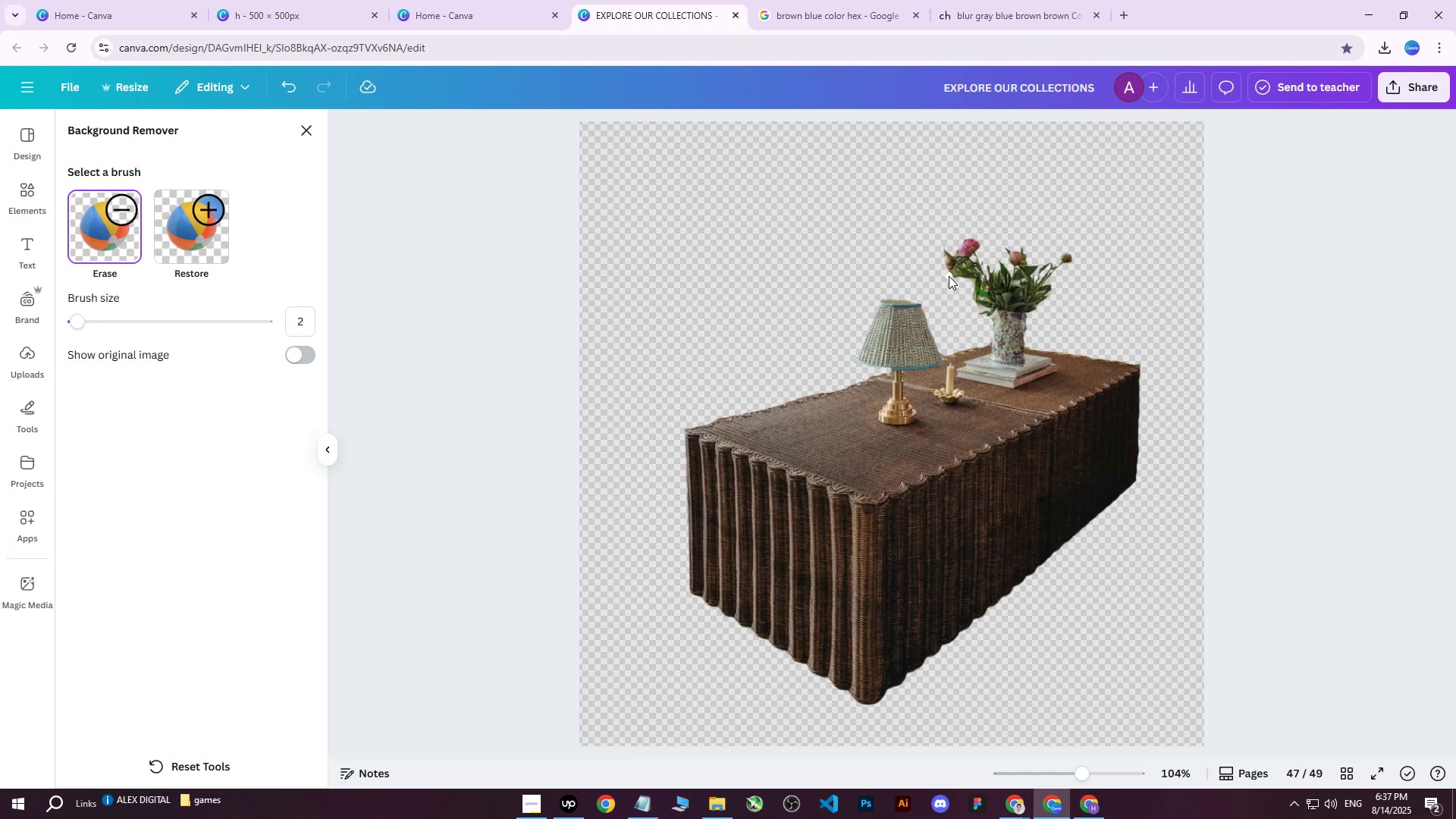 
left_click_drag(start_coordinate=[943, 267], to_coordinate=[943, 259])
 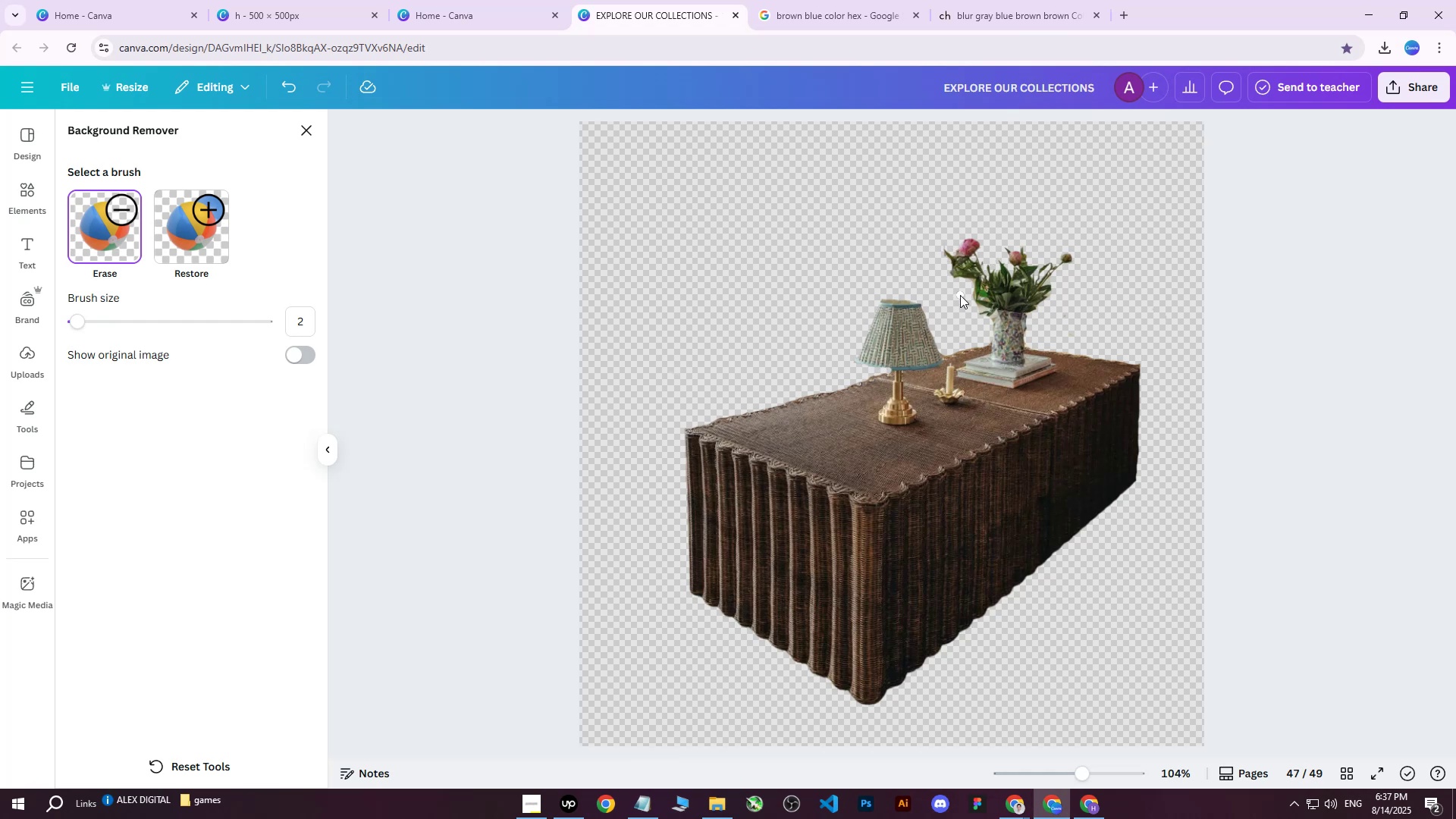 
left_click_drag(start_coordinate=[962, 290], to_coordinate=[974, 308])
 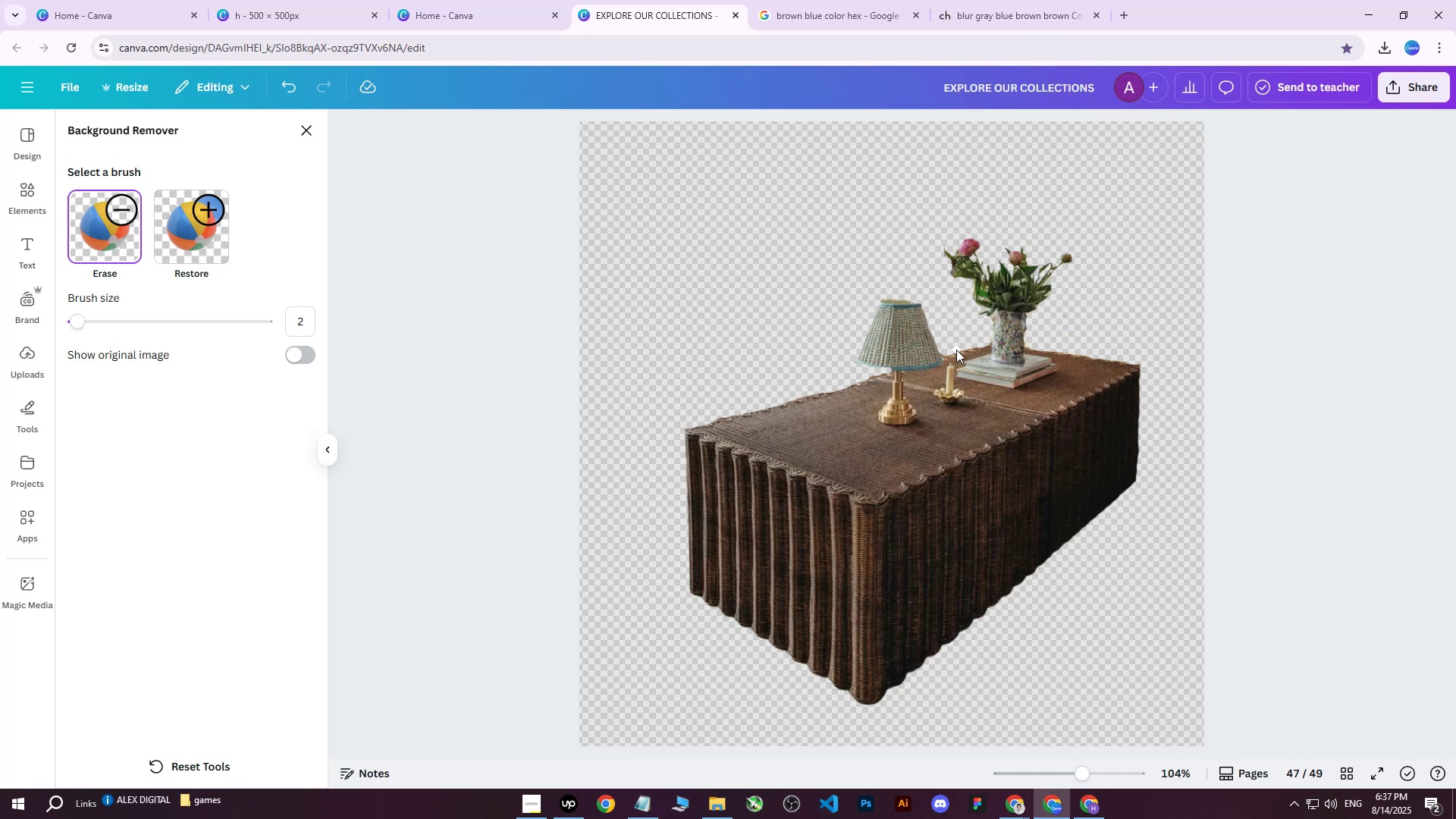 
left_click_drag(start_coordinate=[949, 350], to_coordinate=[941, 346])
 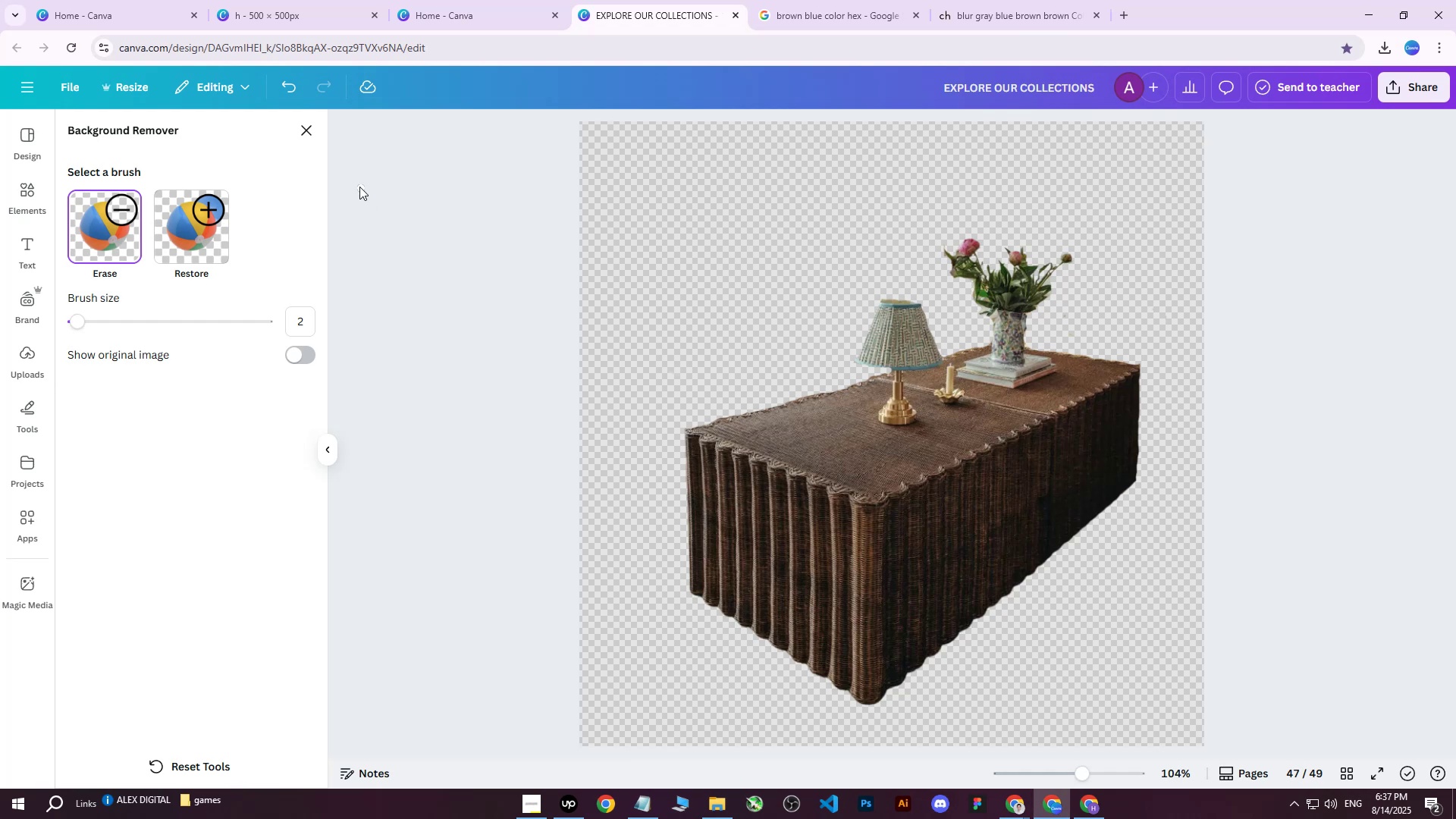 
left_click([309, 132])
 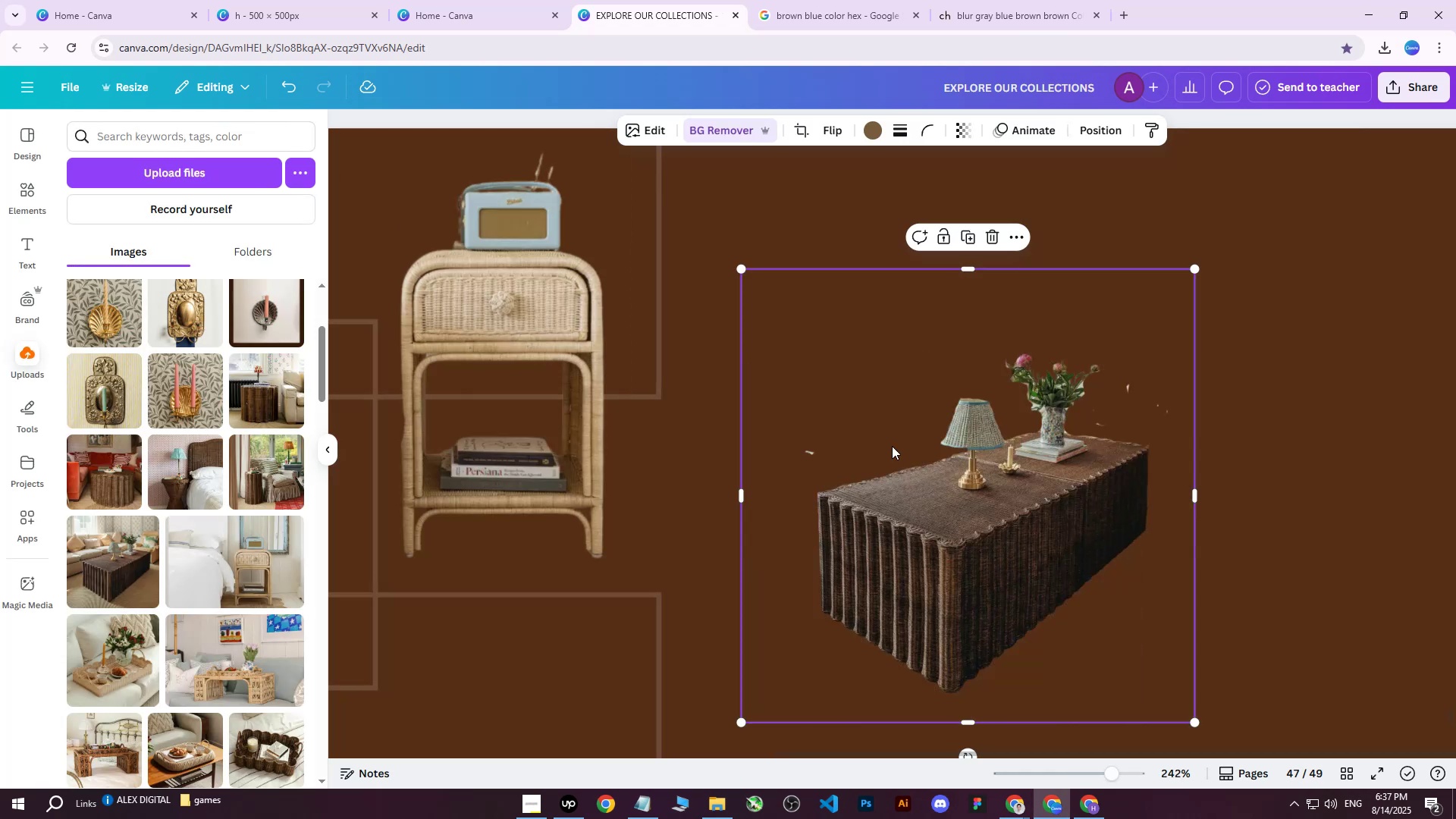 
scroll: coordinate [913, 396], scroll_direction: down, amount: 2.0
 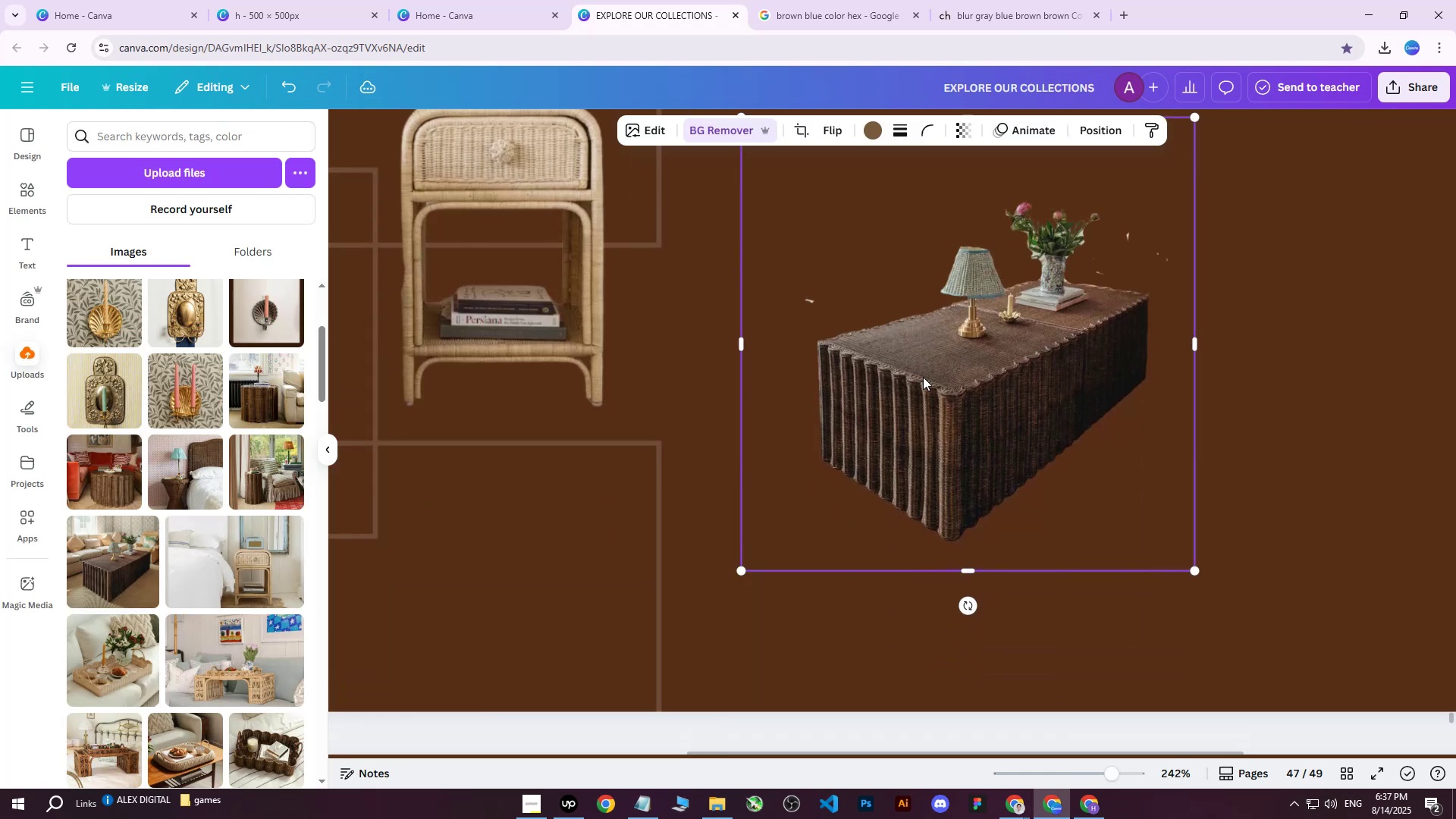 
hold_key(key=ControlLeft, duration=0.75)
scroll: coordinate [819, 399], scroll_direction: down, amount: 8.0
 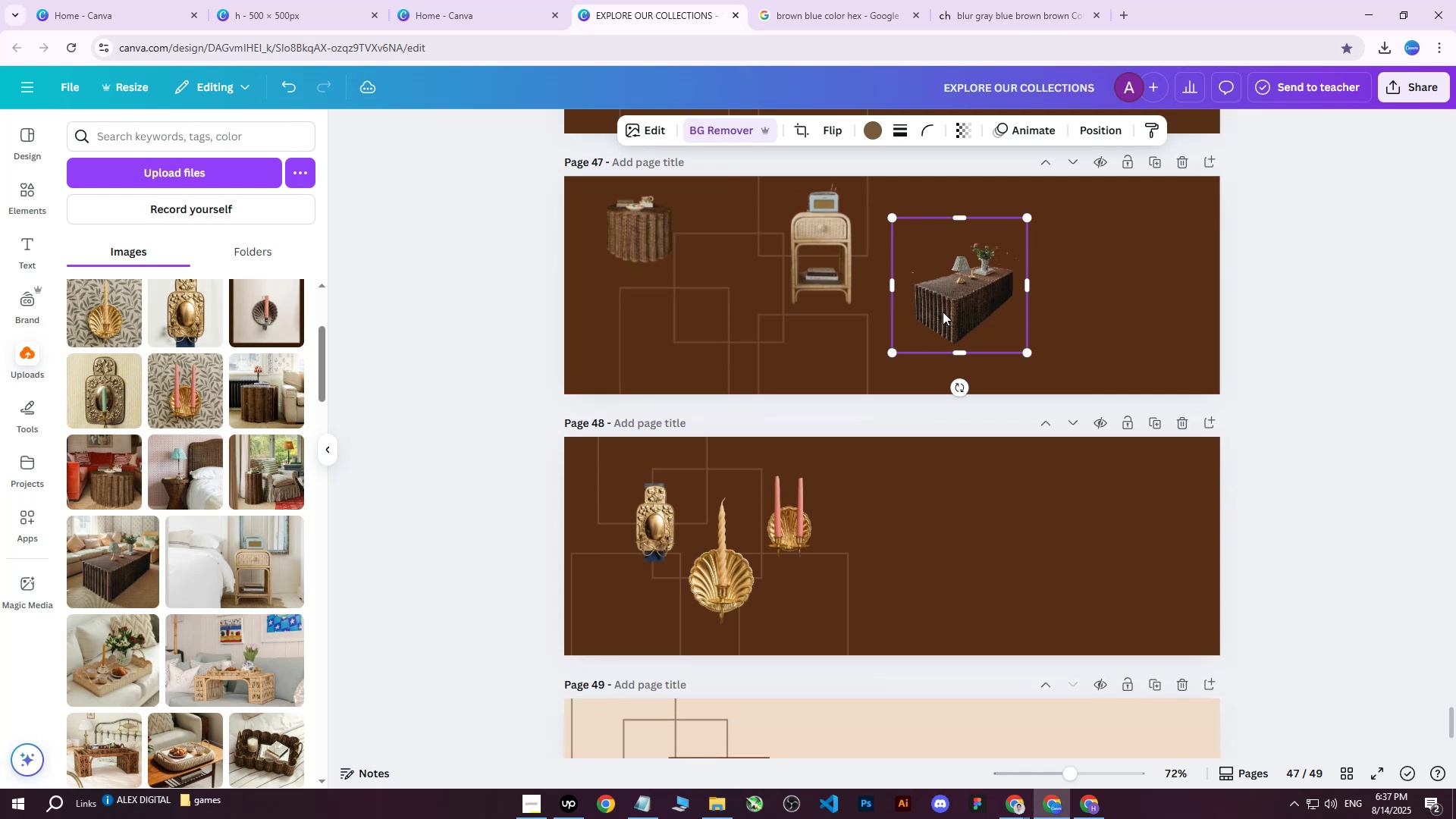 
left_click_drag(start_coordinate=[949, 300], to_coordinate=[698, 345])
 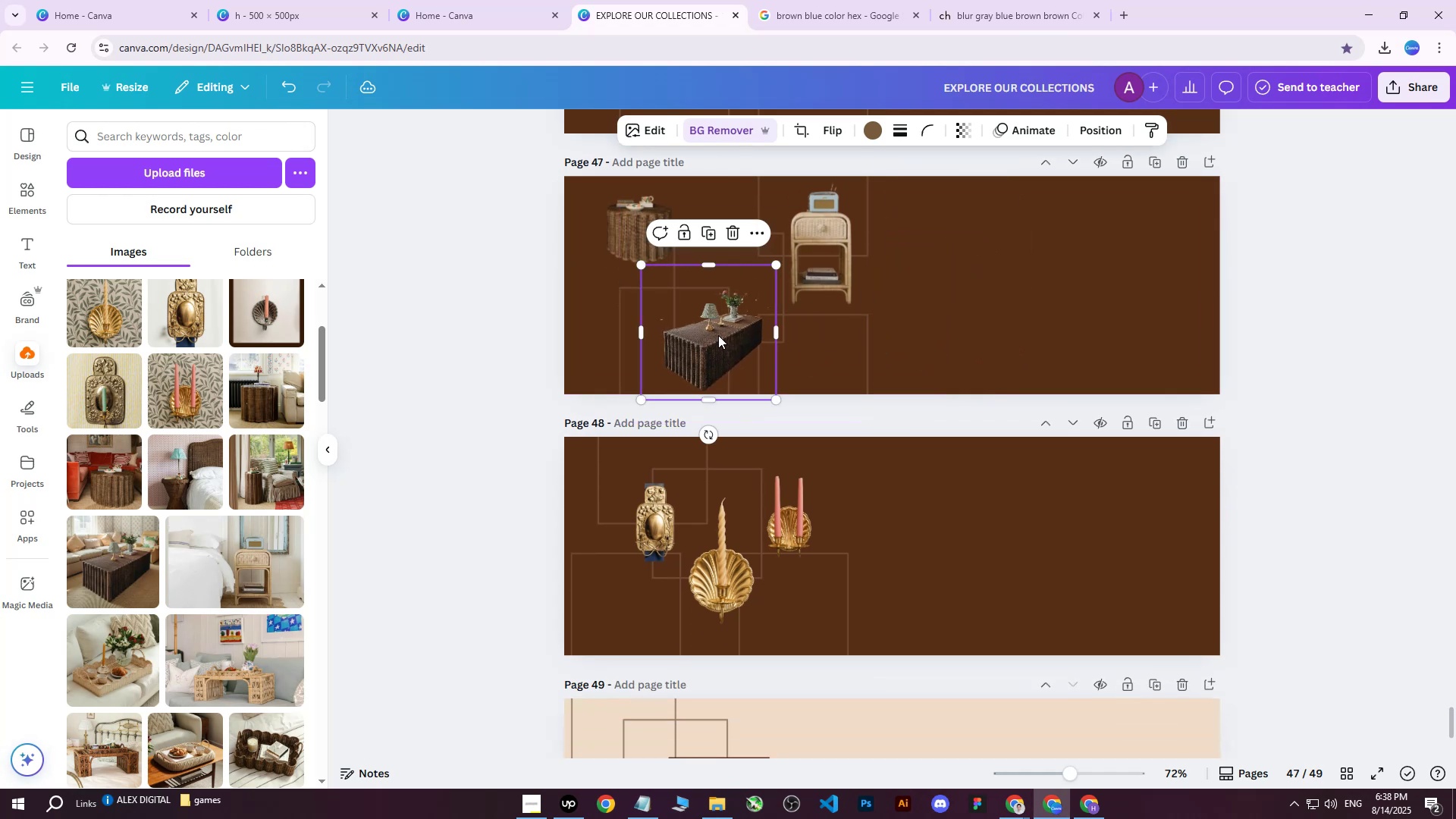 
scroll: coordinate [718, 335], scroll_direction: up, amount: 1.0
 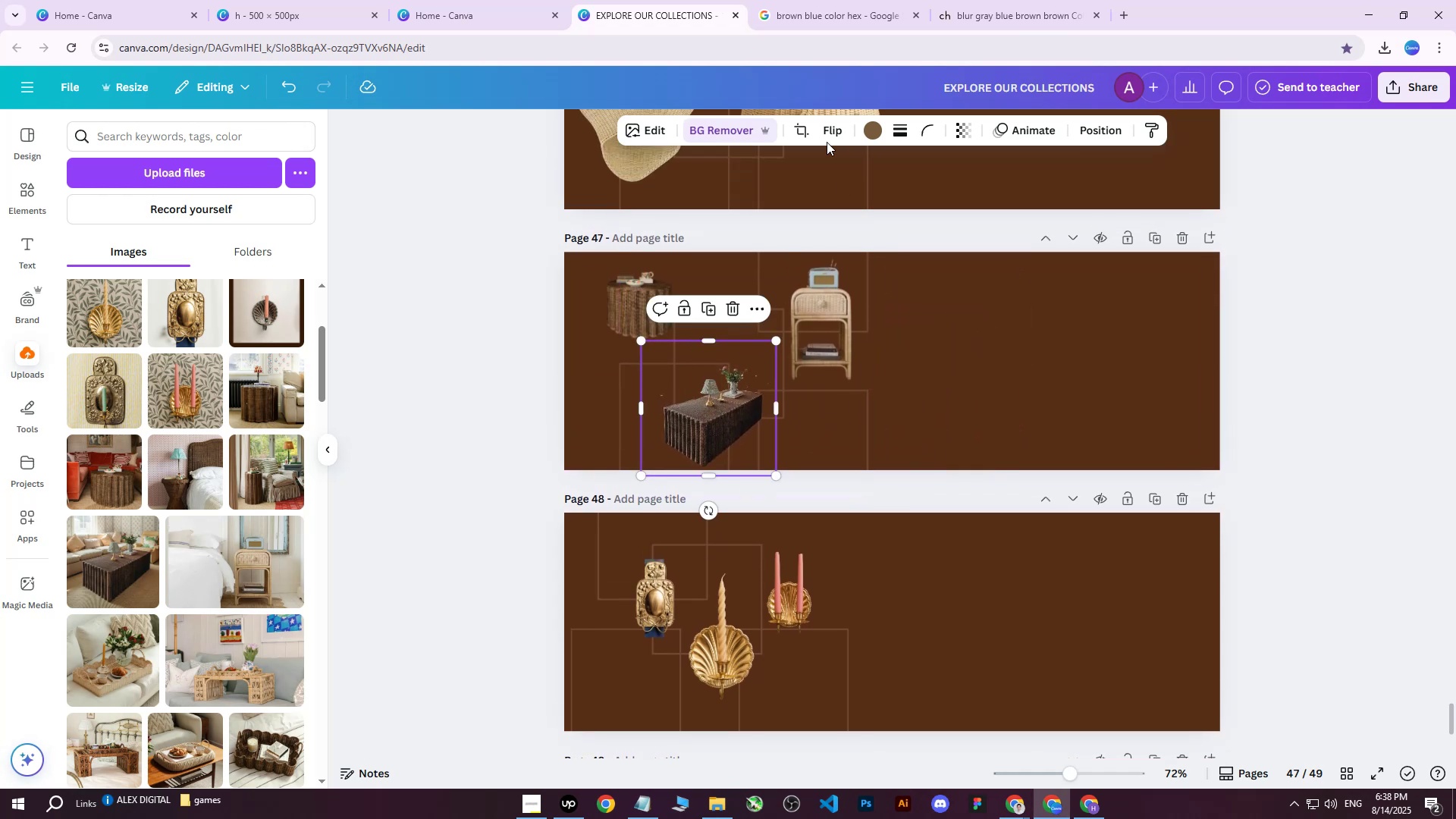 
left_click([725, 134])
 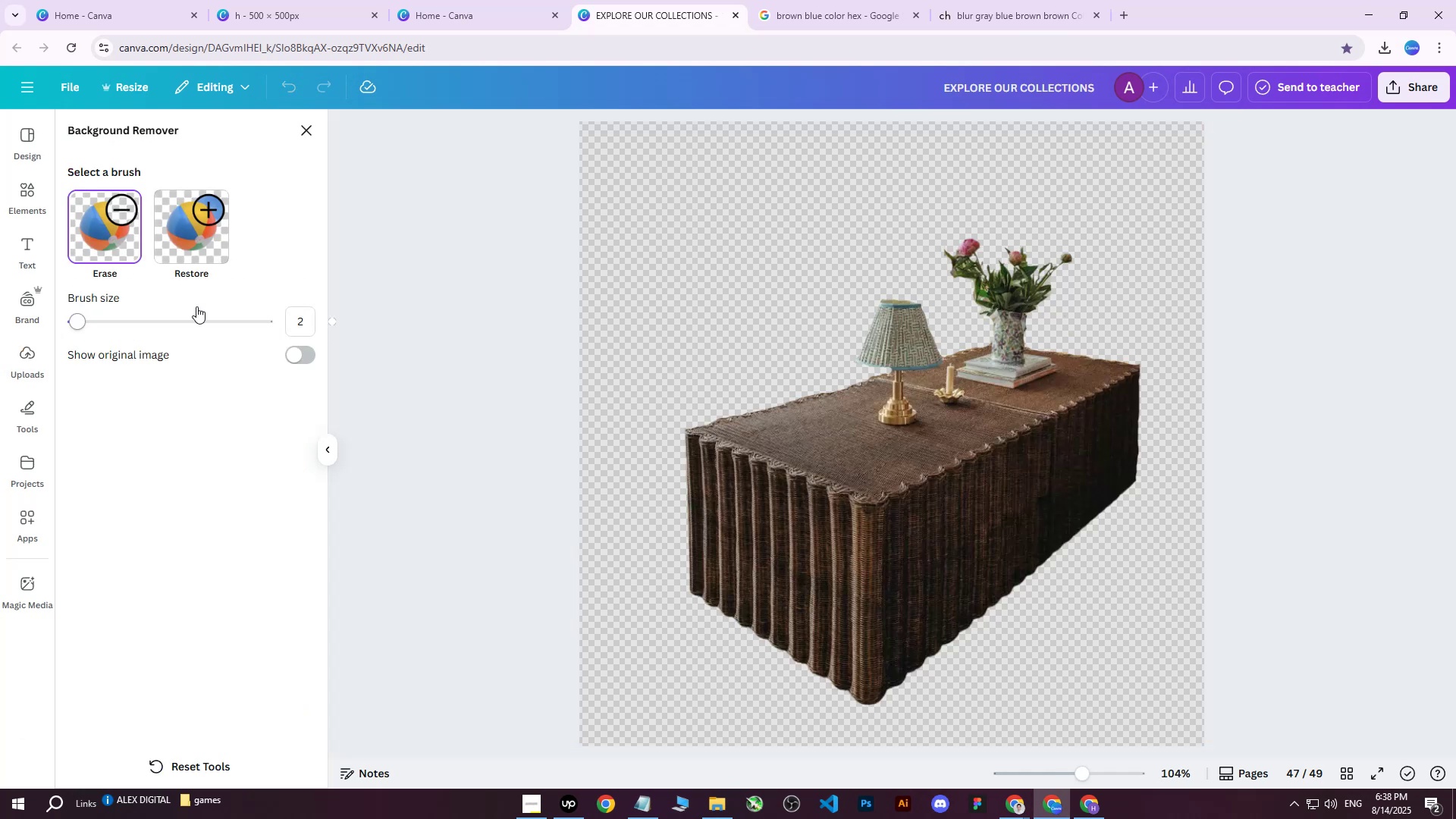 
left_click([171, 227])
 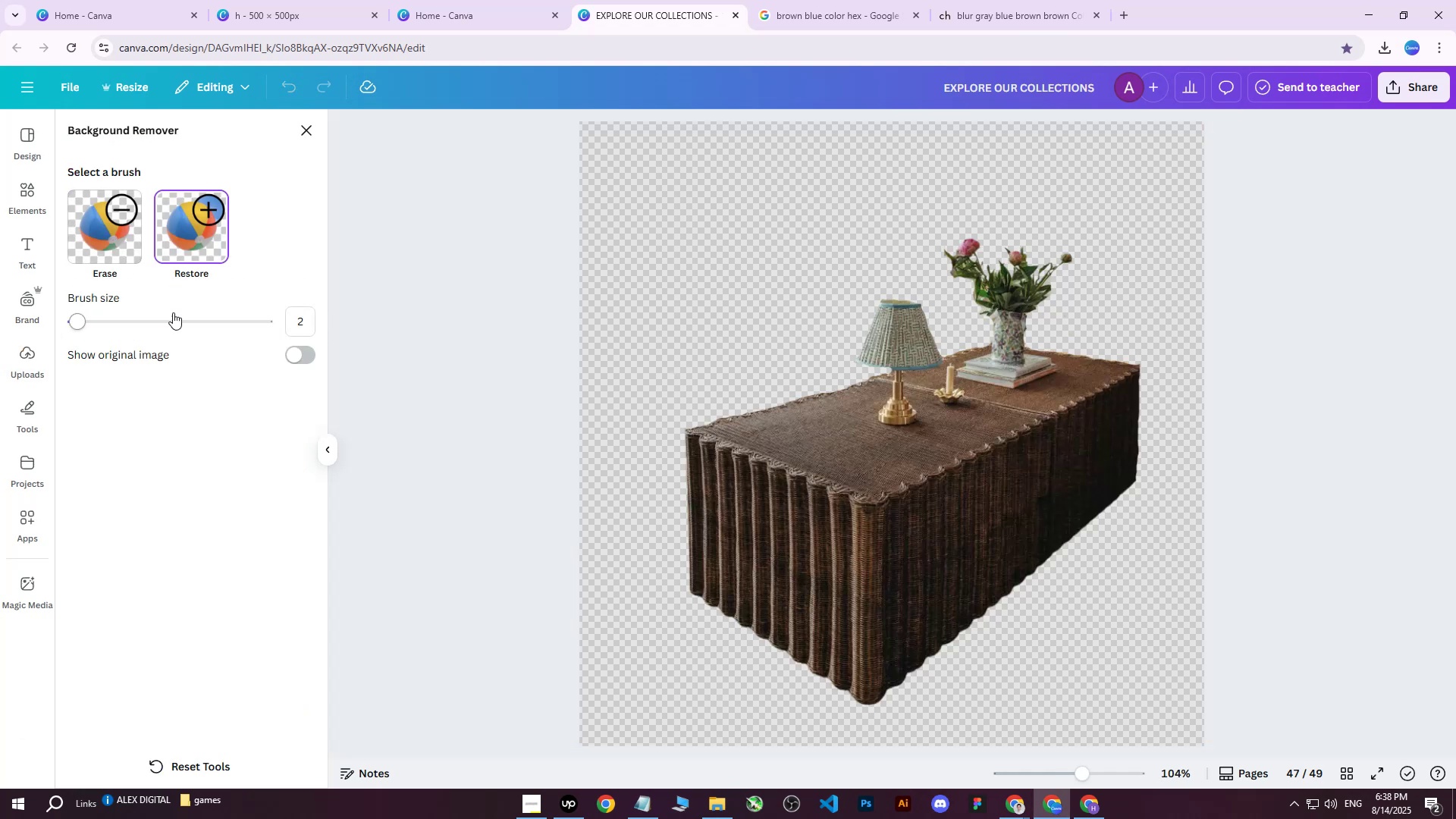 
left_click_drag(start_coordinate=[174, 315], to_coordinate=[200, 315])
 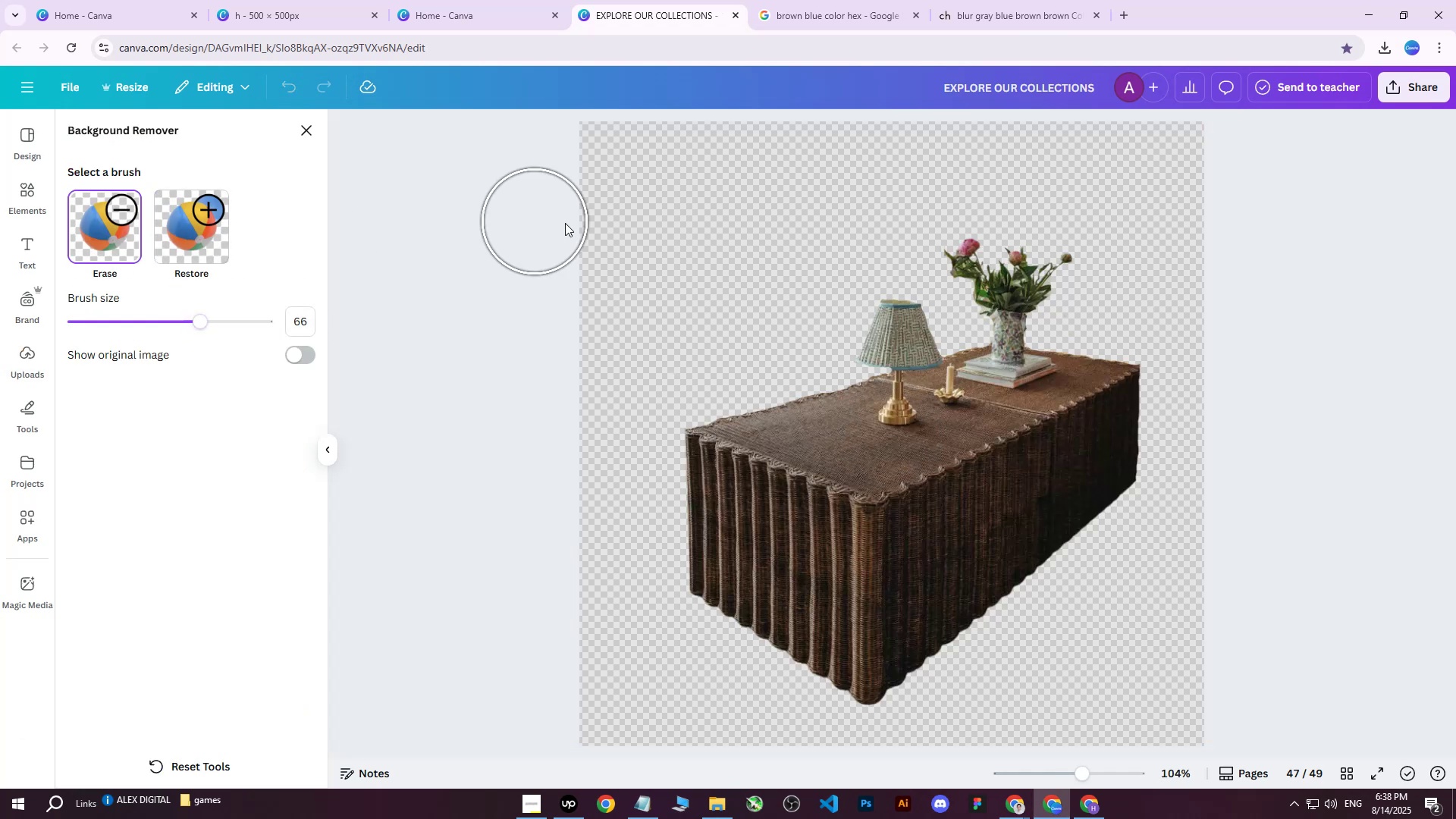 
left_click_drag(start_coordinate=[745, 231], to_coordinate=[740, 313])
 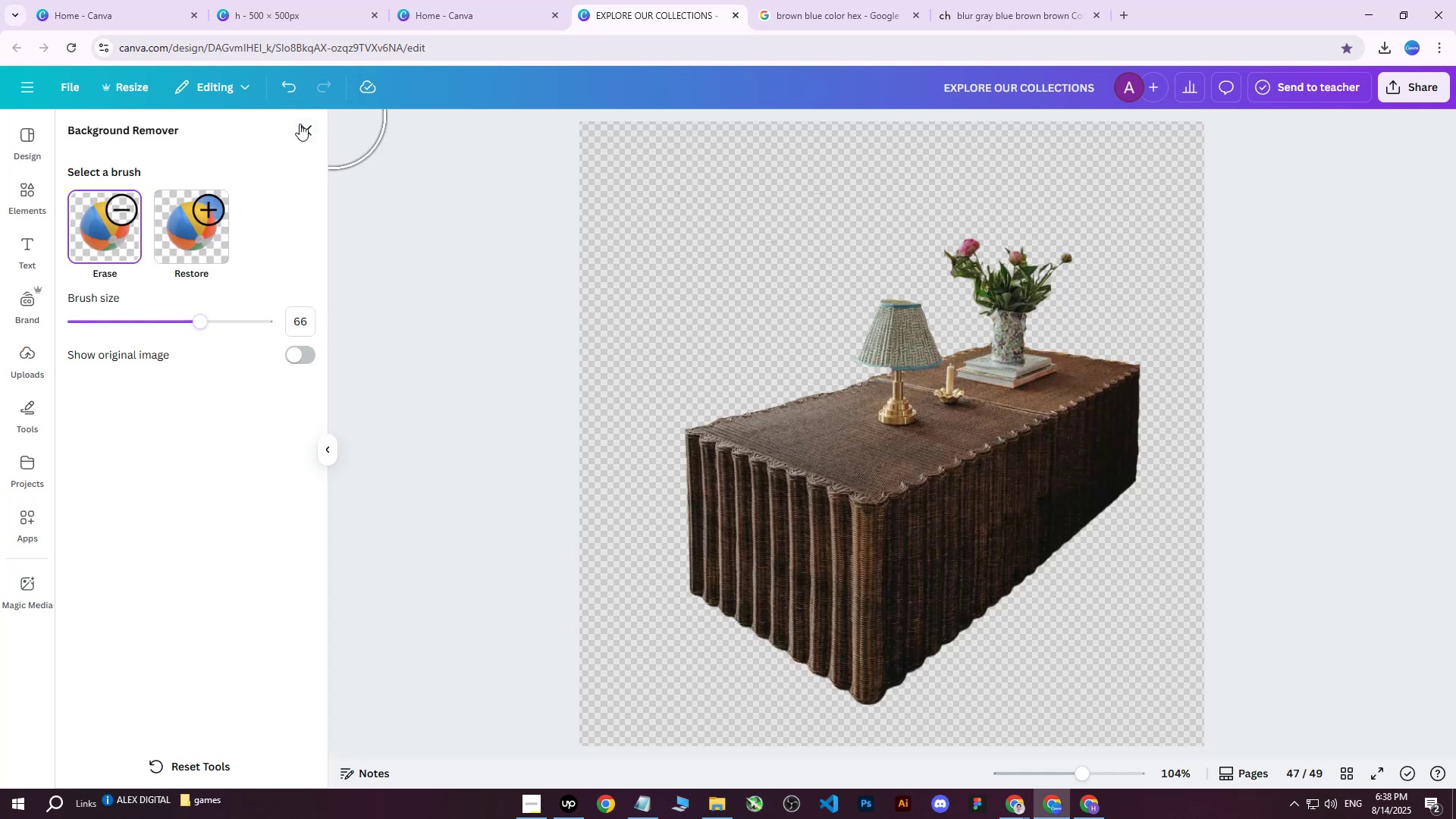 
left_click([301, 125])
 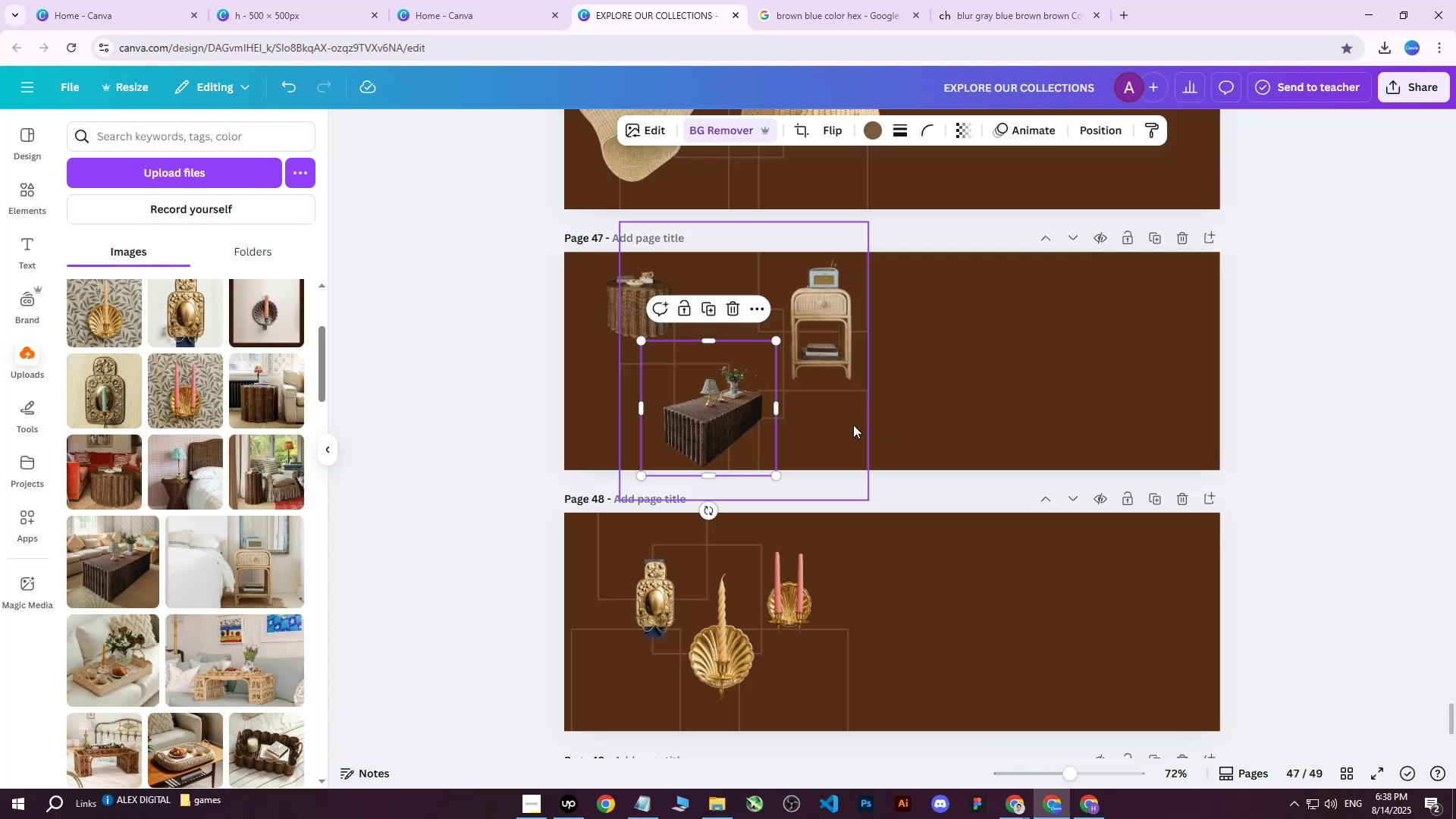 